 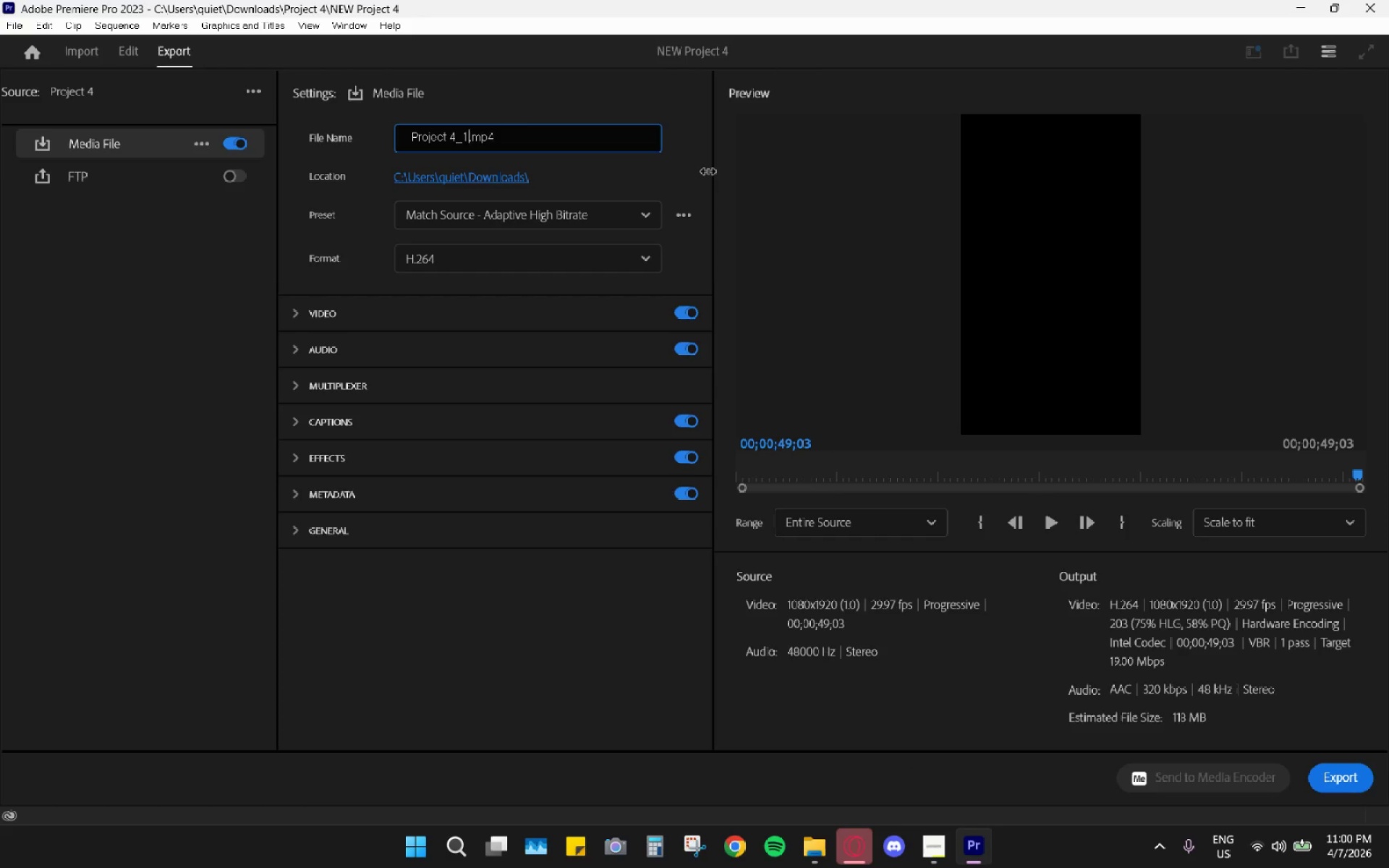 
key(ArrowLeft)
 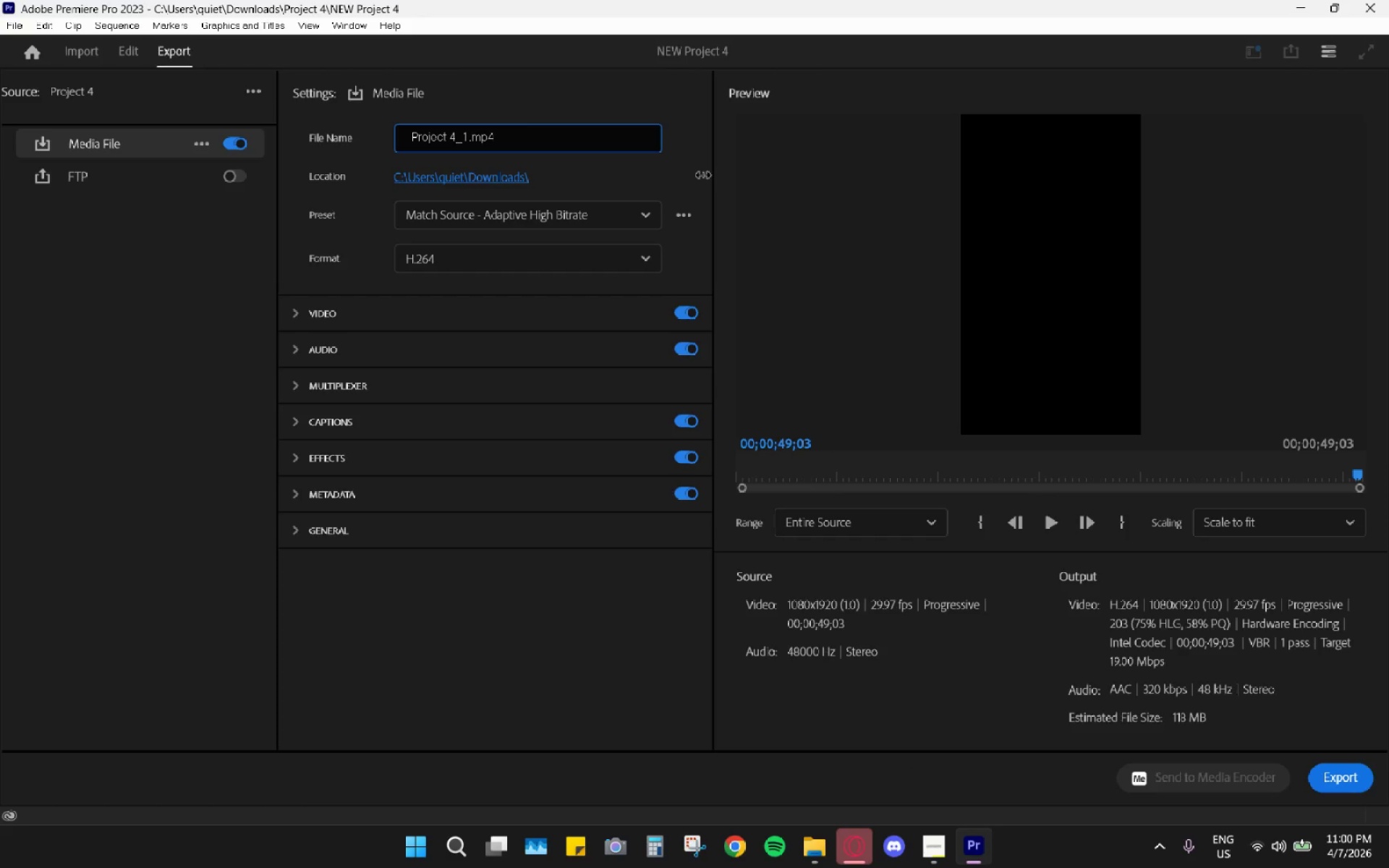 
key(ArrowRight)
 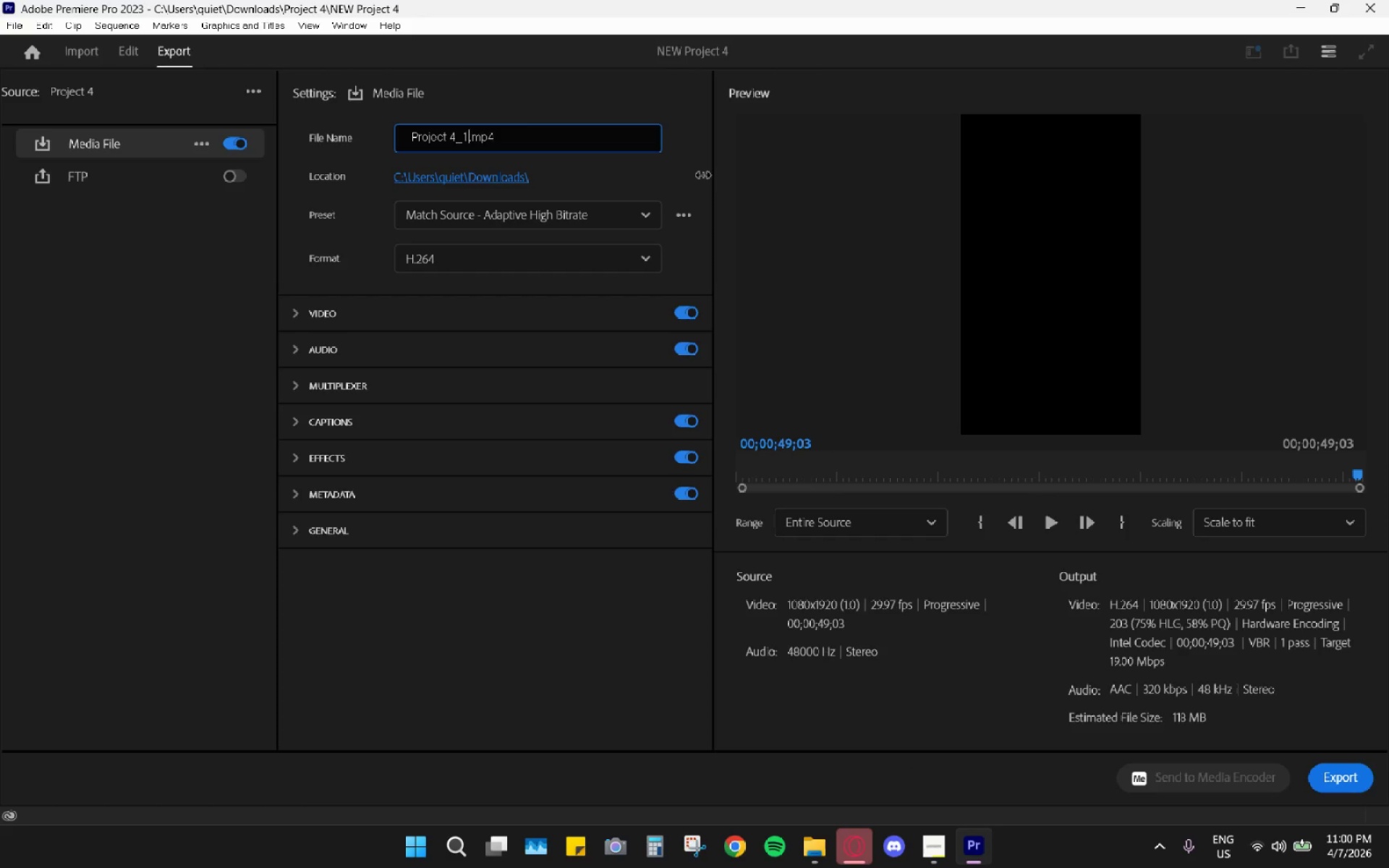 
key(Backspace)
 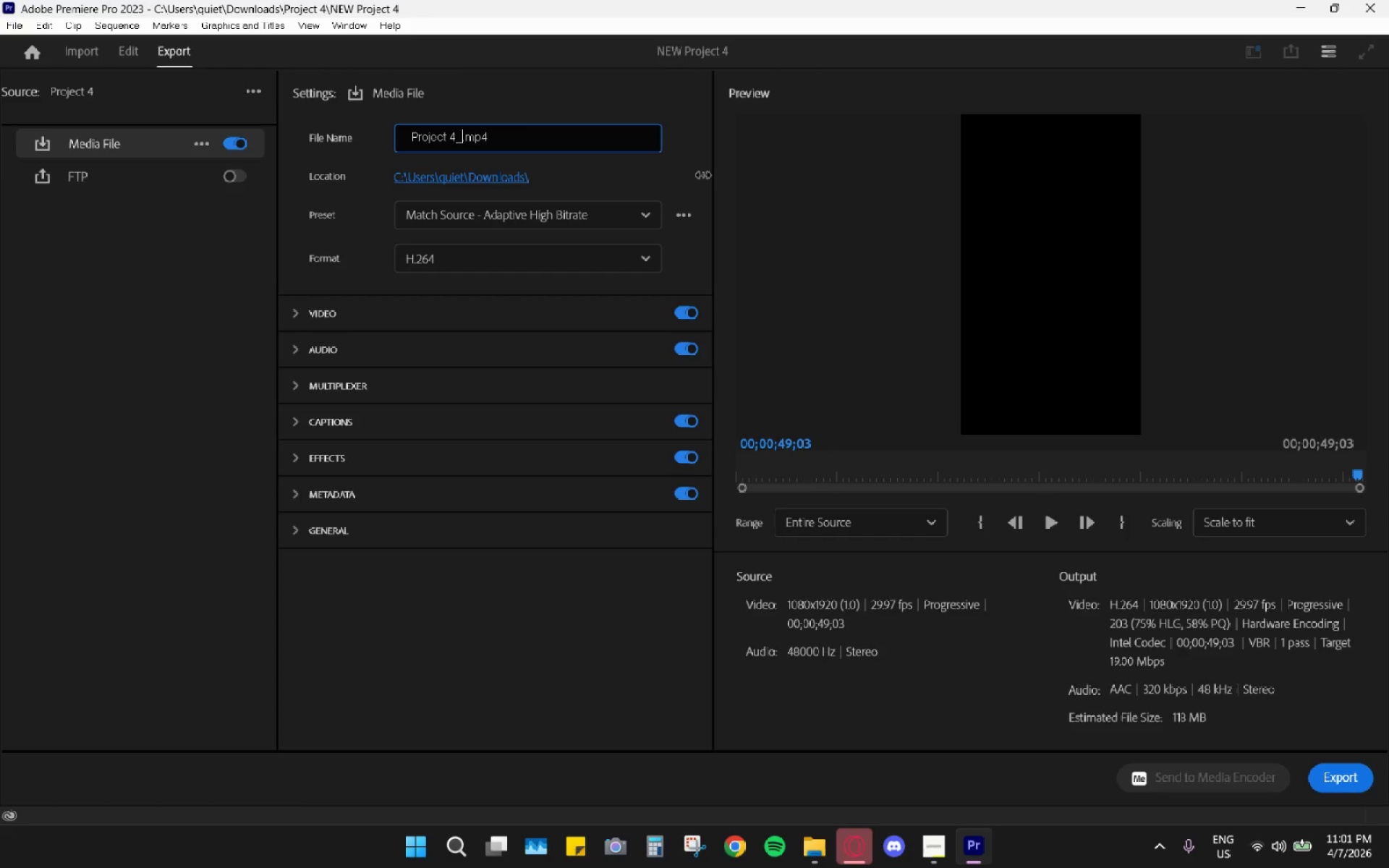 
key(Backspace)